 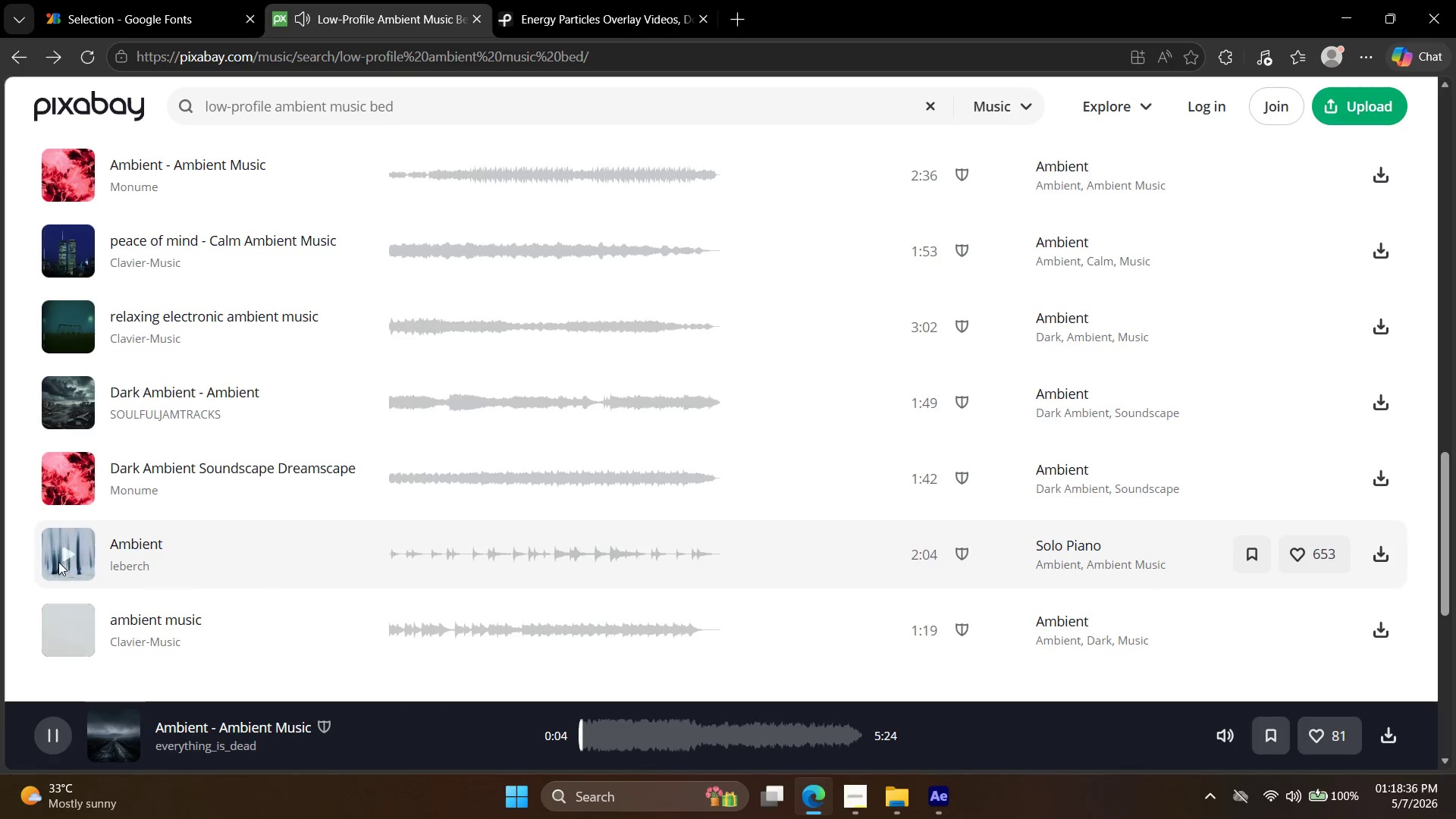 
left_click([60, 541])
 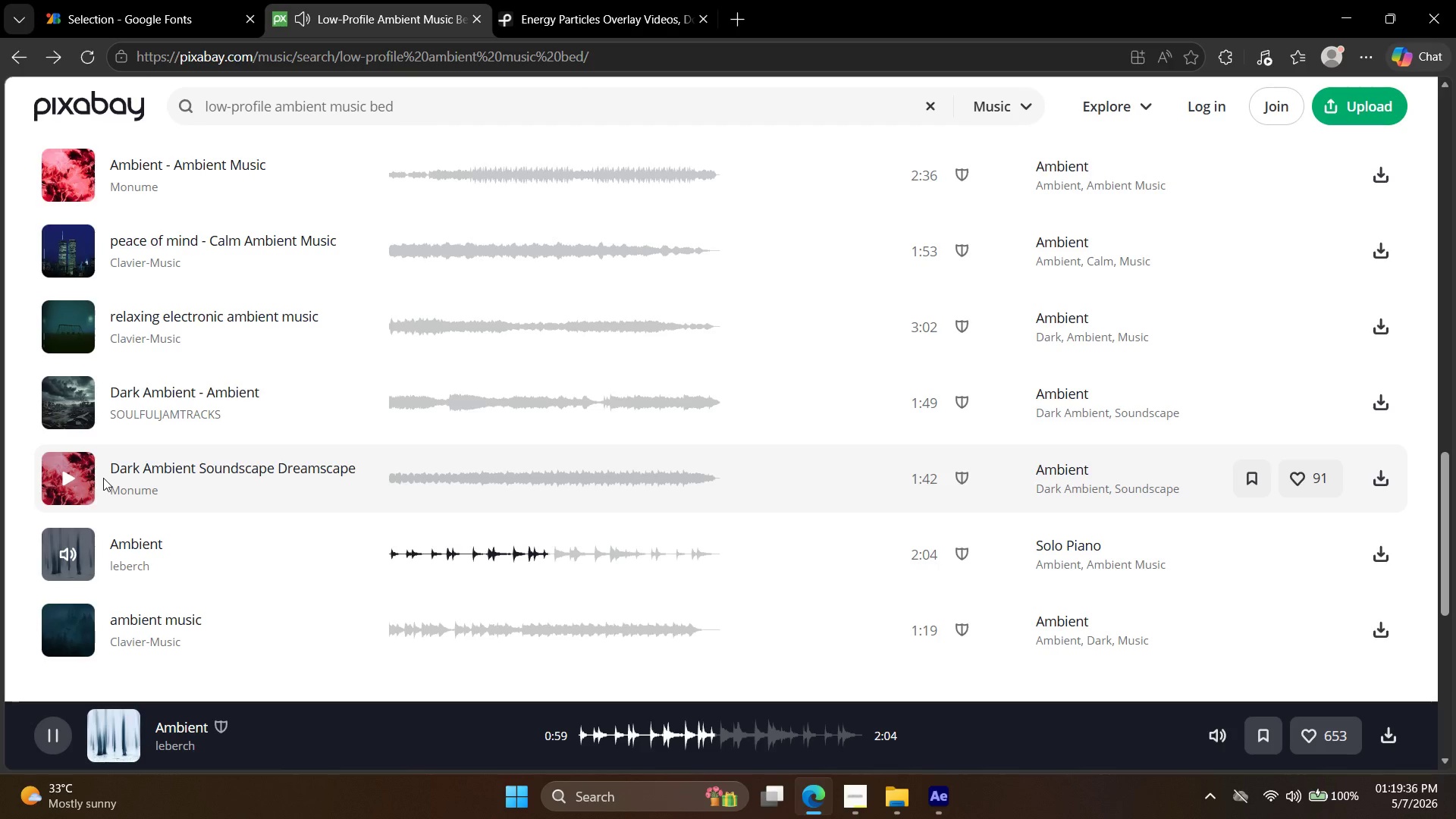 
wait(64.86)
 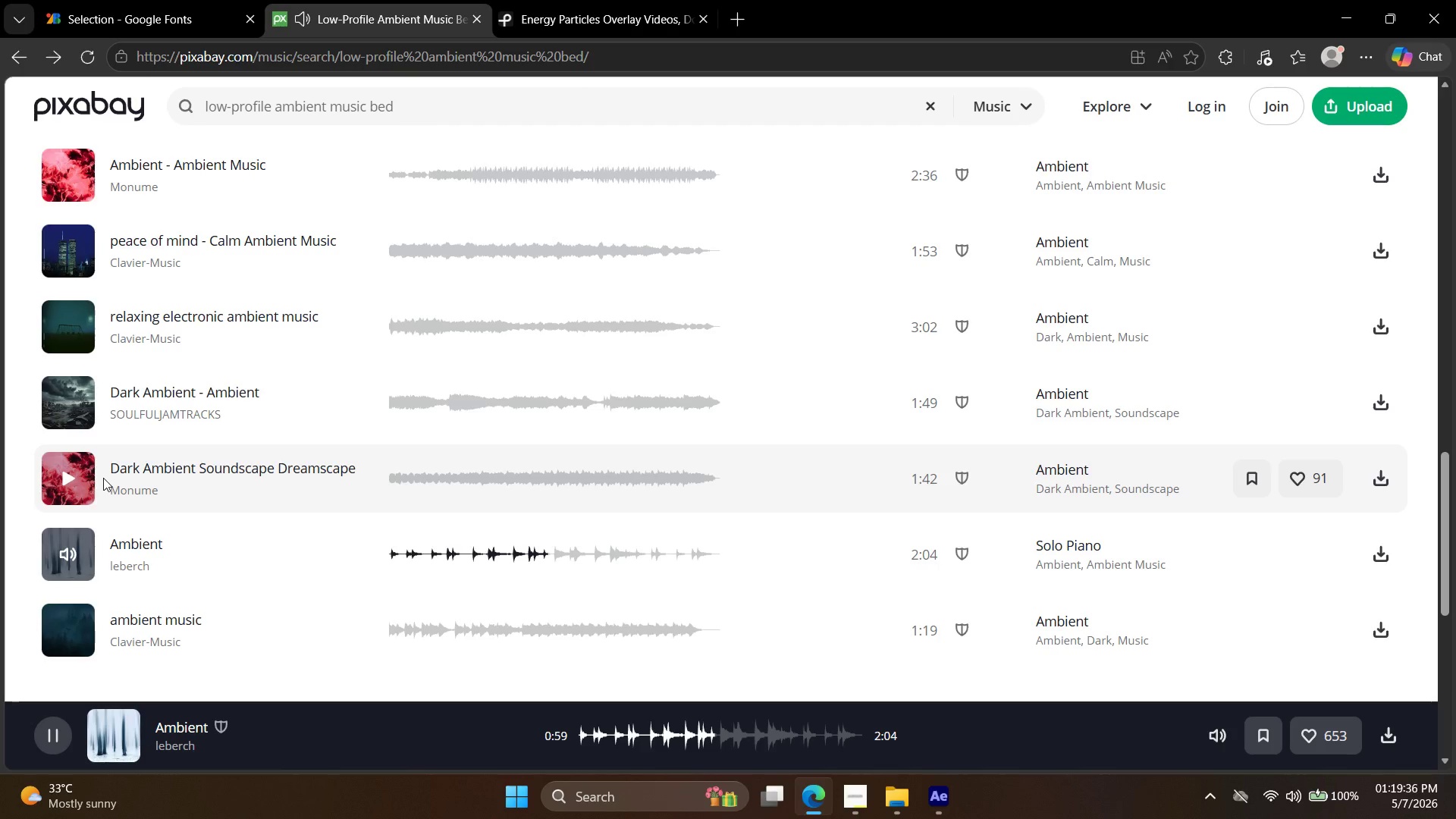 
scroll: coordinate [93, 532], scroll_direction: up, amount: 2.0
 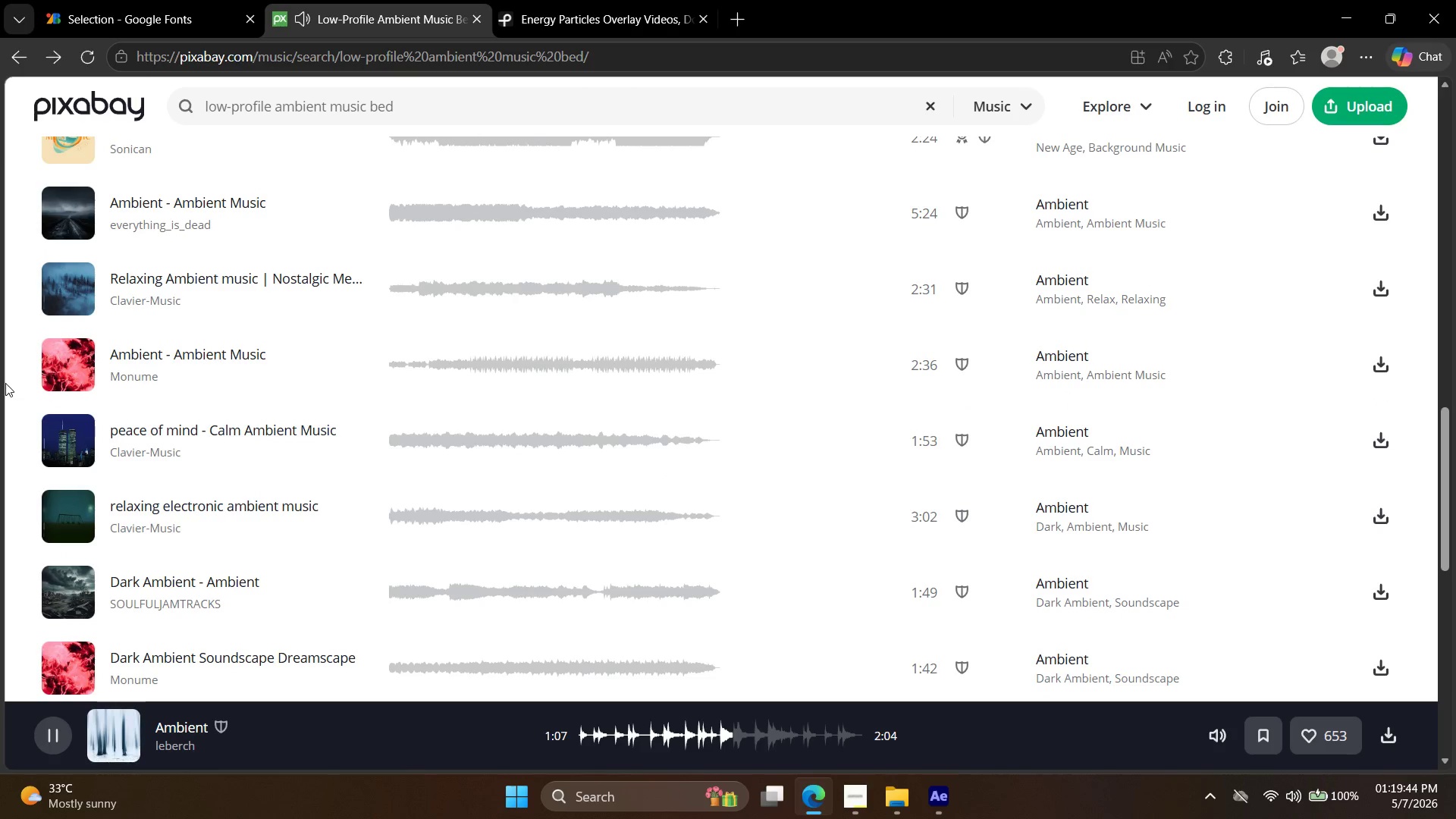 
left_click([63, 375])
 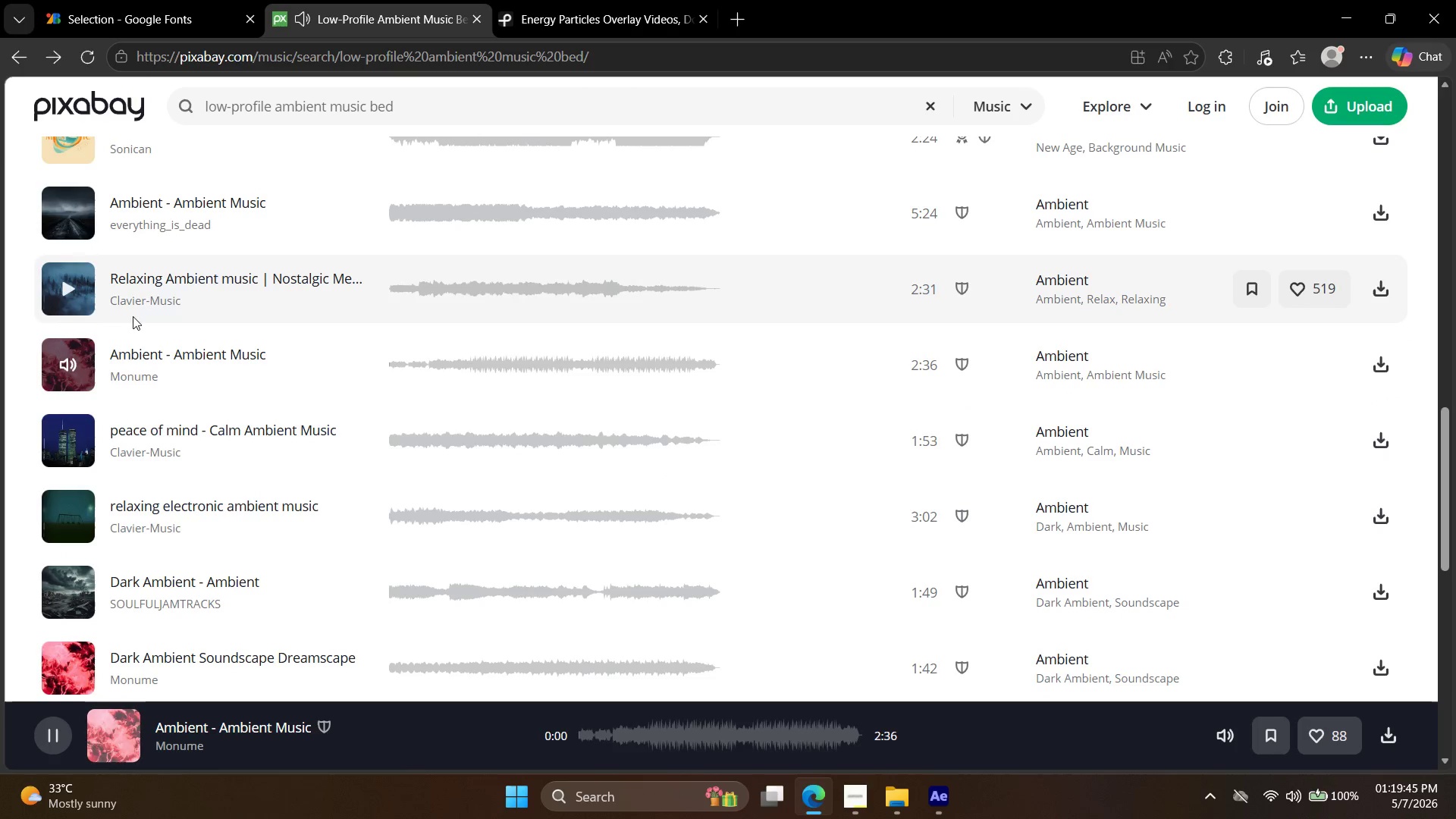 
scroll: coordinate [120, 423], scroll_direction: up, amount: 4.0
 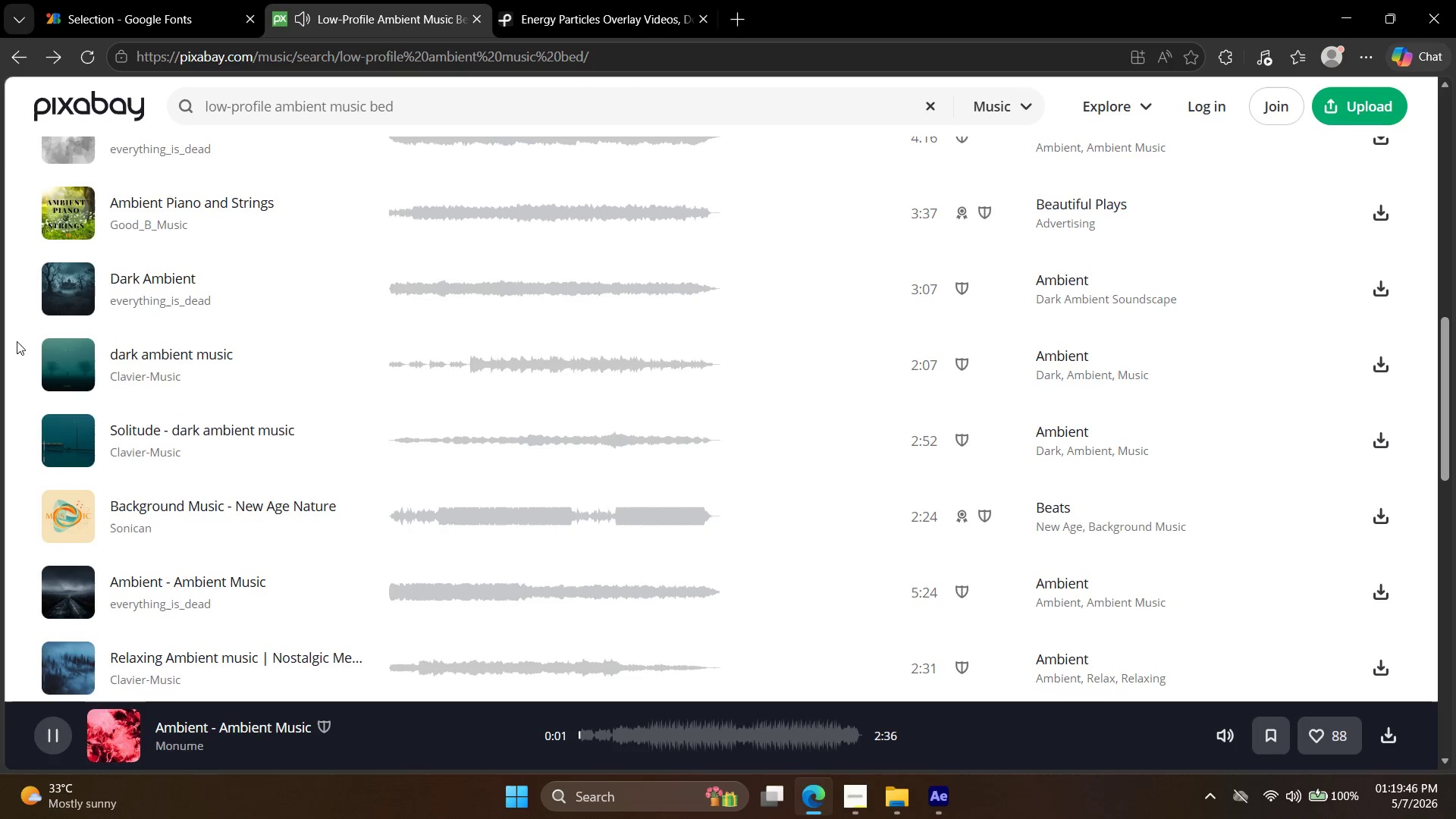 
left_click([55, 352])
 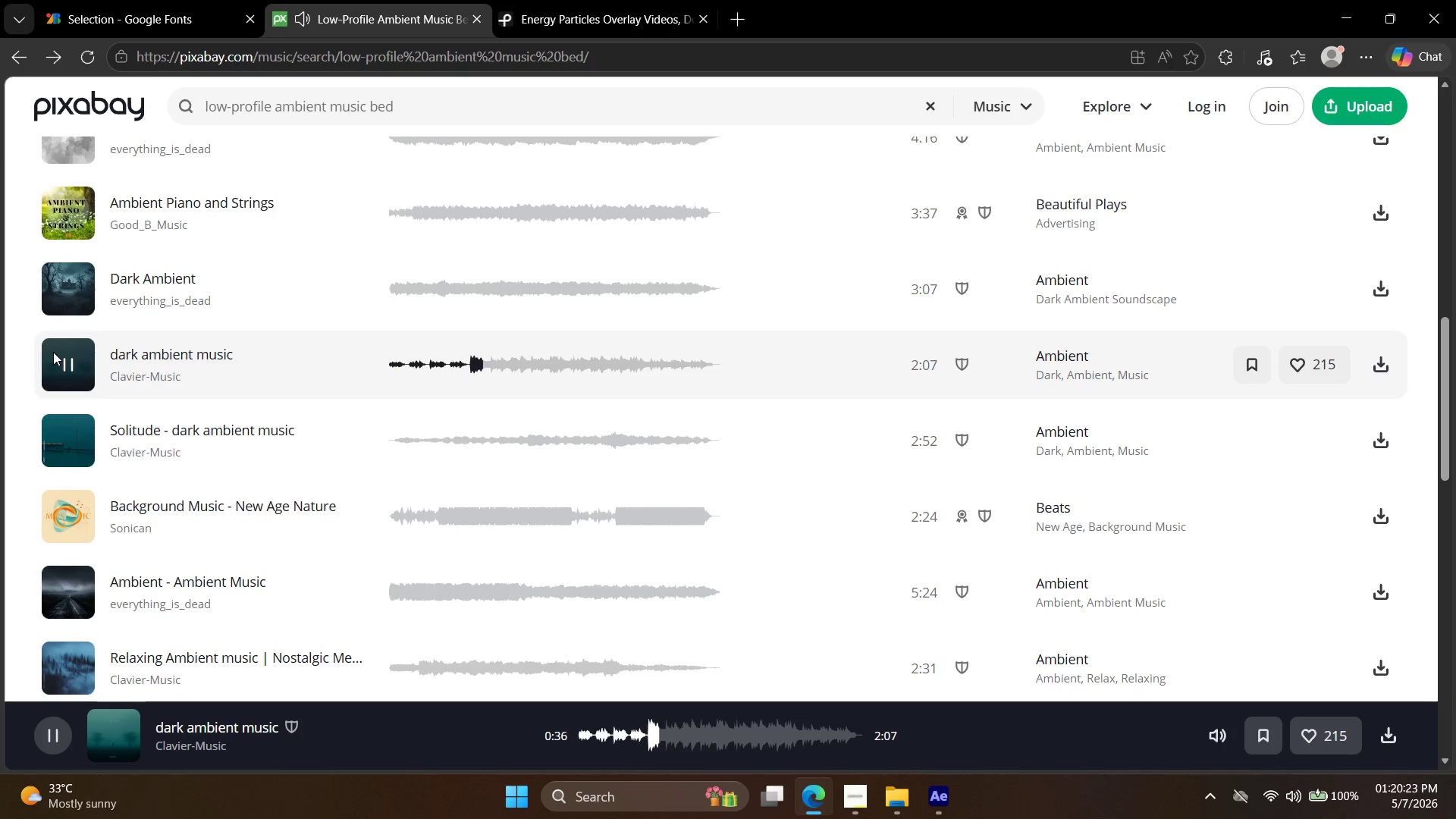 
wait(41.53)
 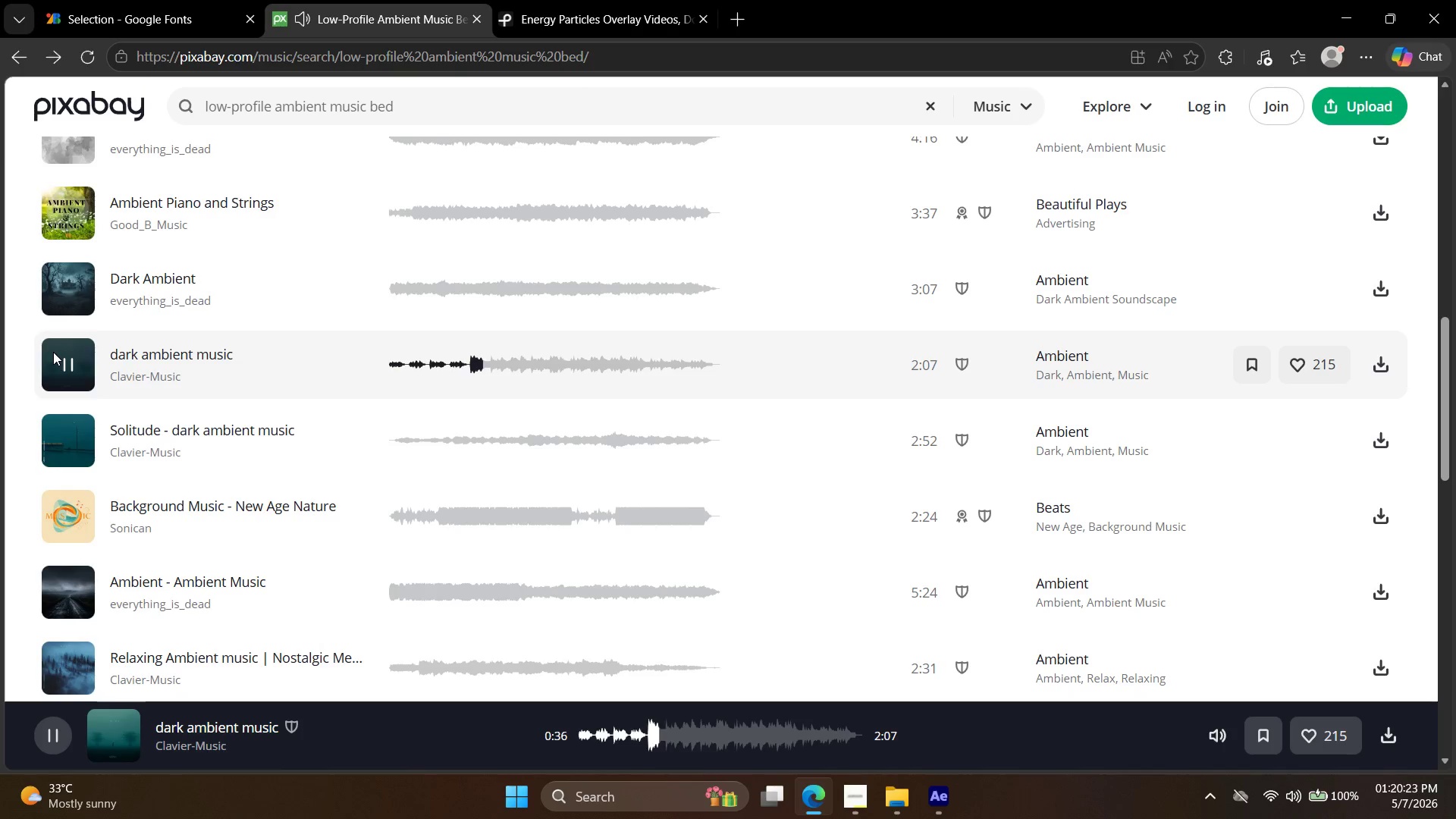 
left_click([75, 359])
 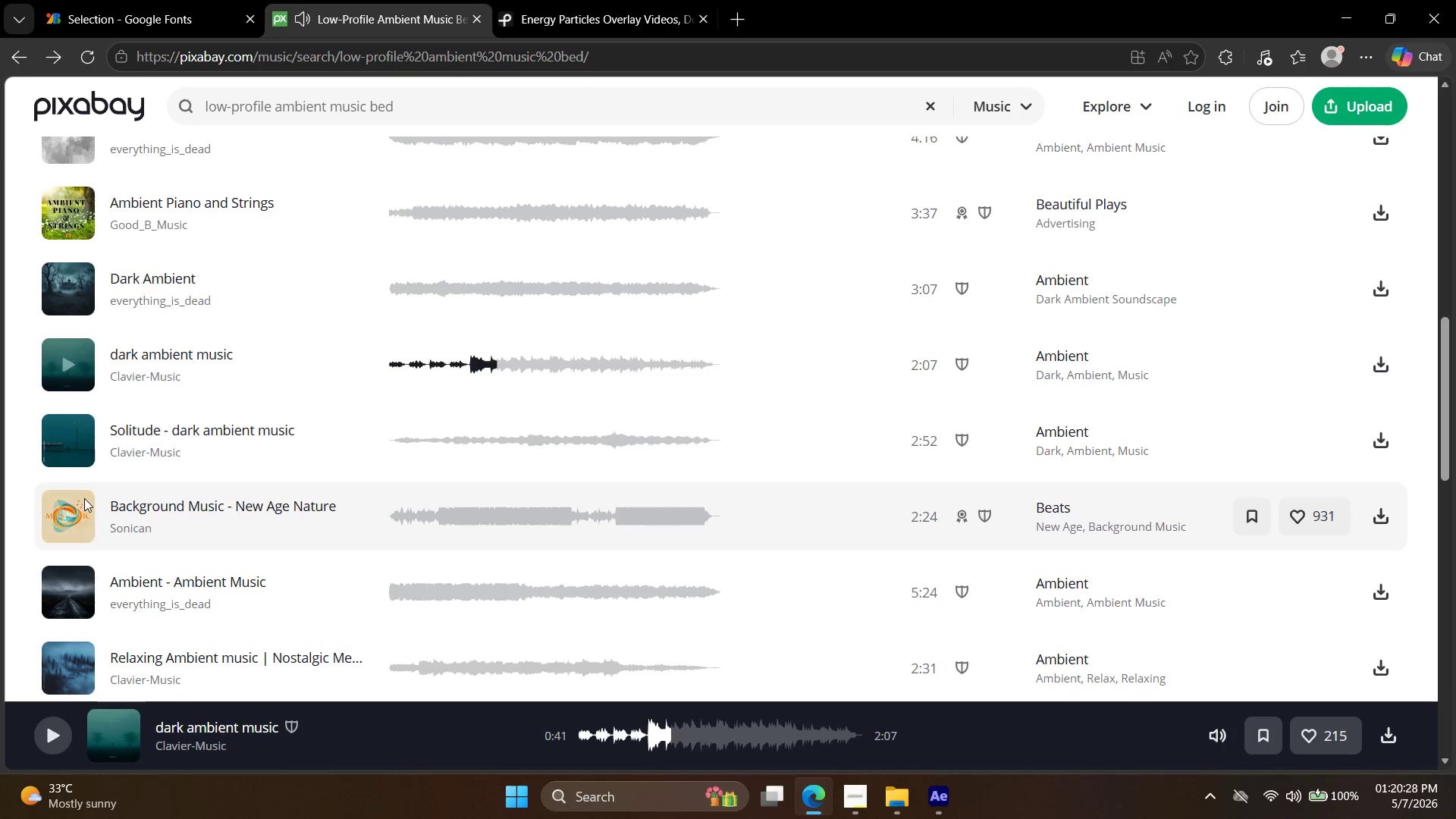 
left_click([71, 438])